 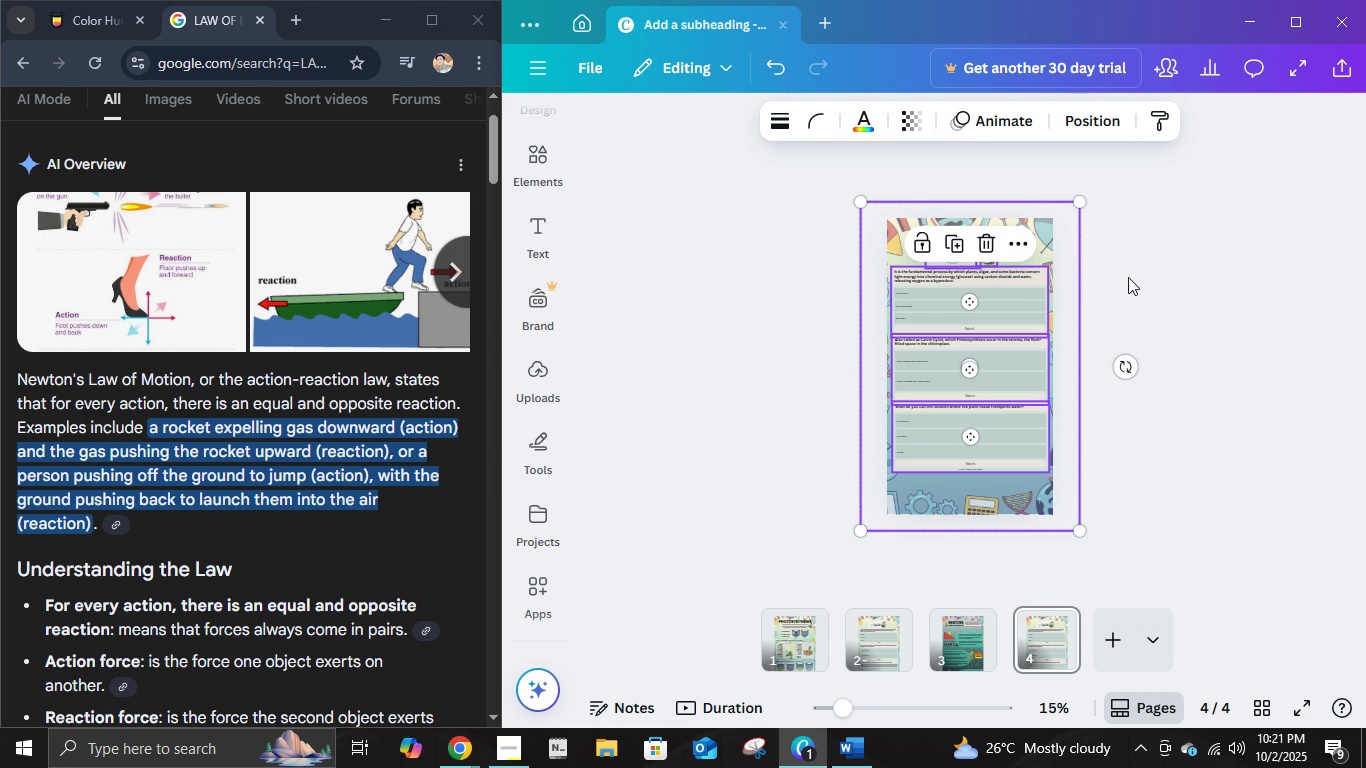 
key(Control+C)
 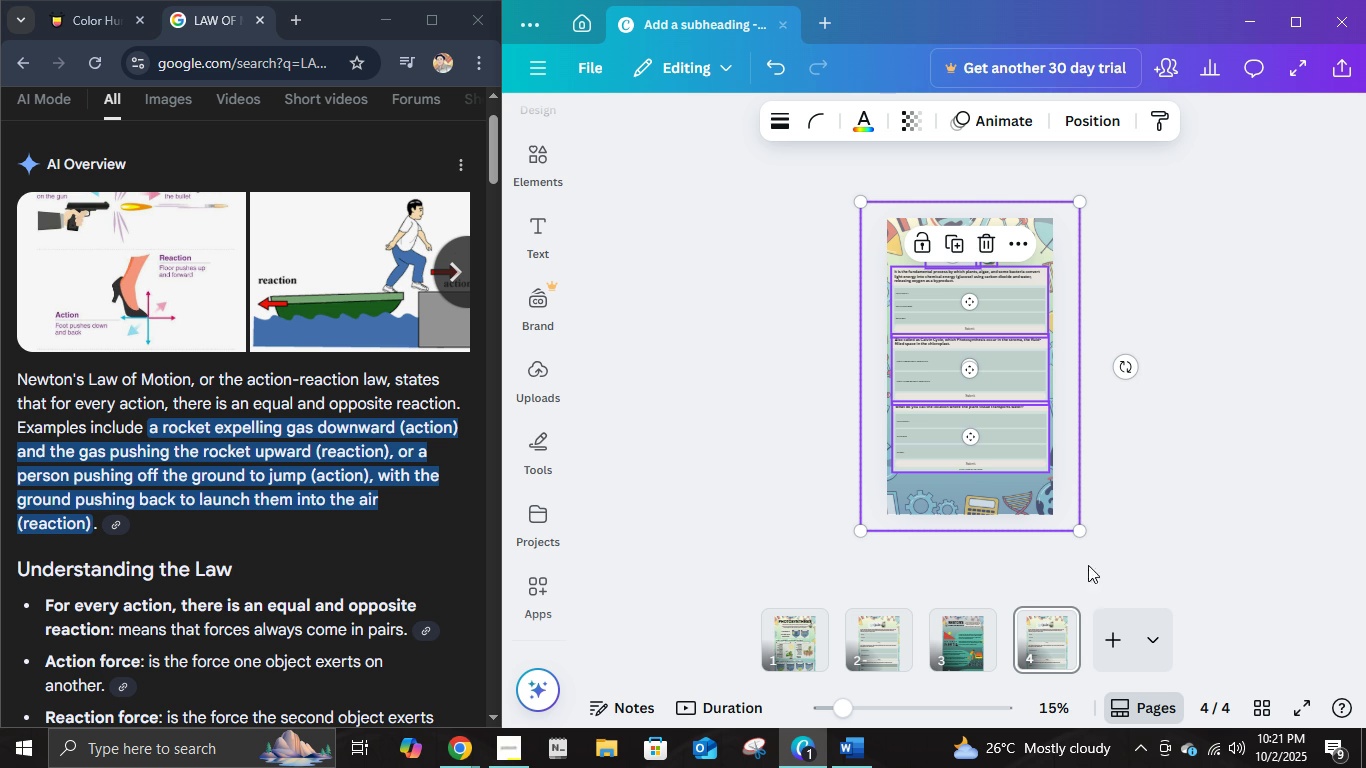 
right_click([1062, 623])
 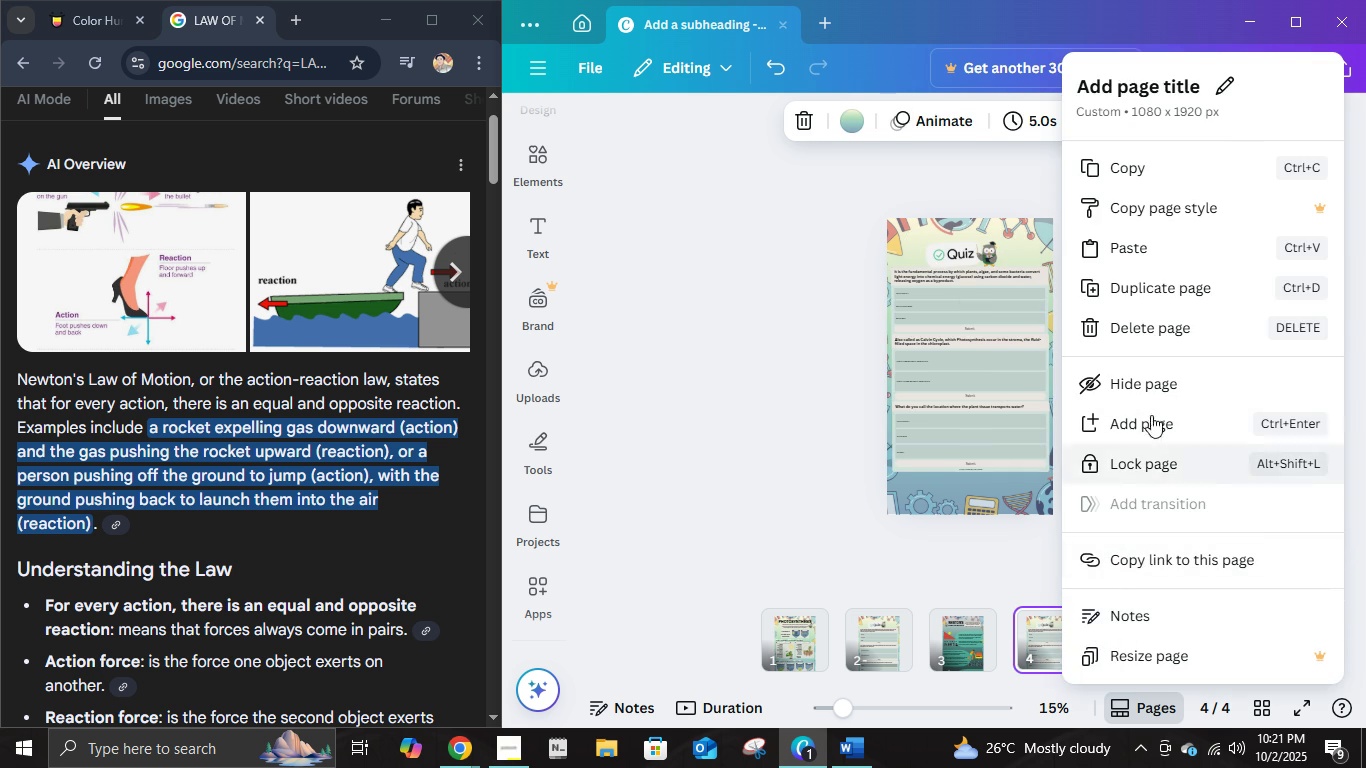 
left_click([1142, 328])
 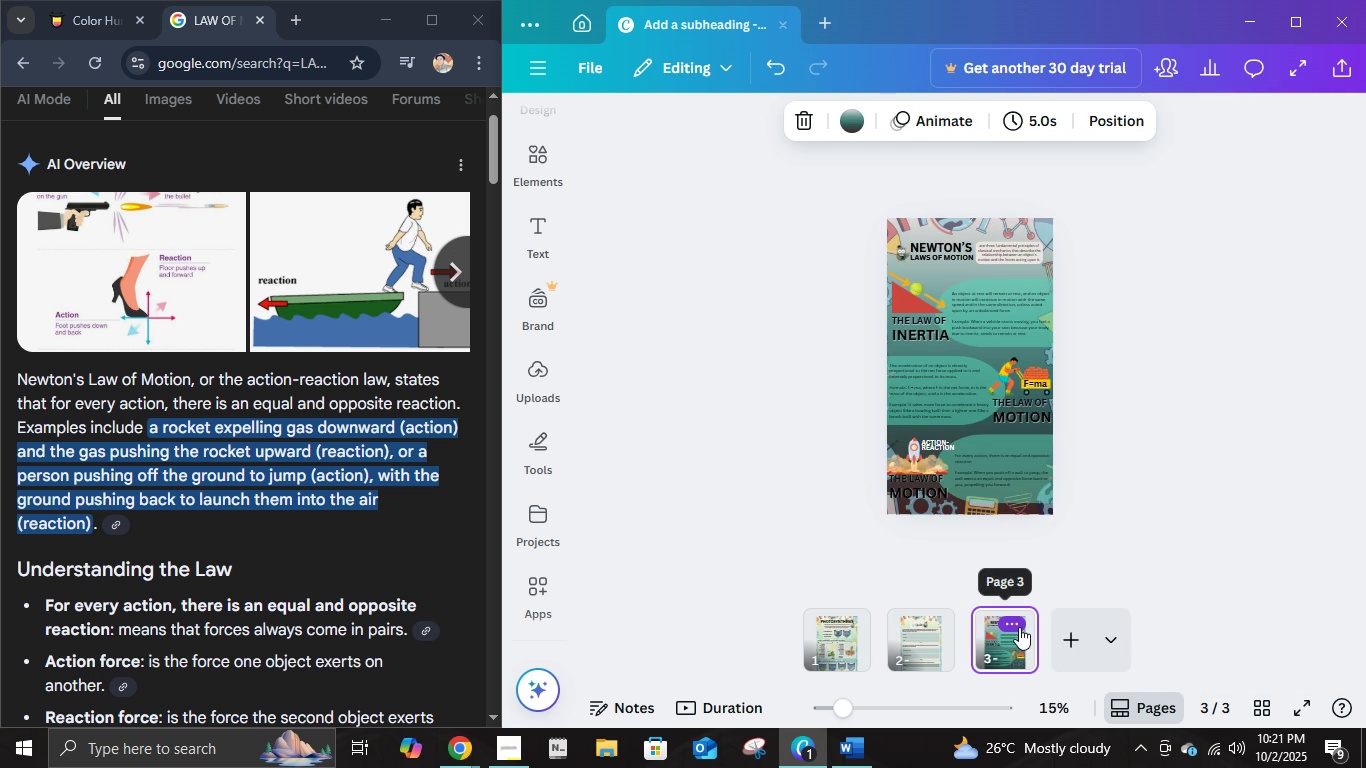 
left_click([1019, 627])
 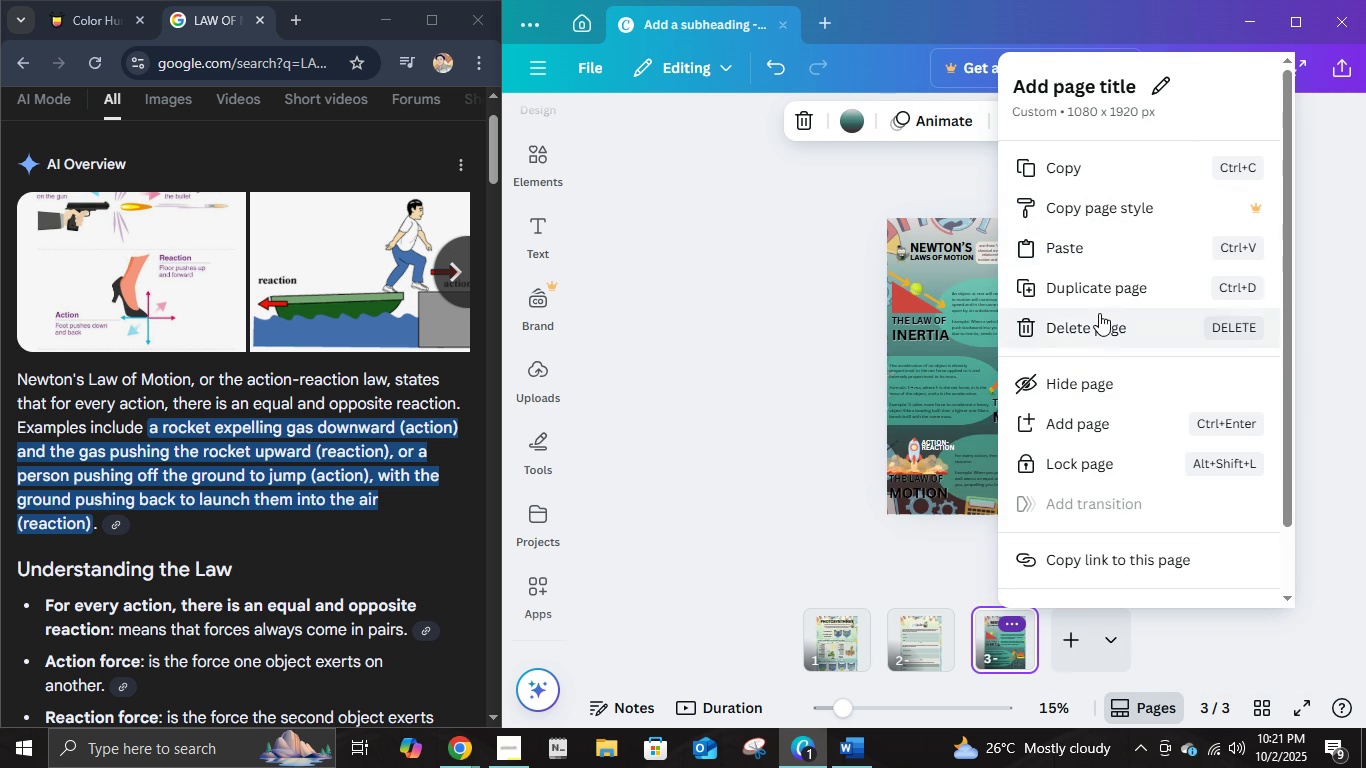 
left_click([1106, 287])